 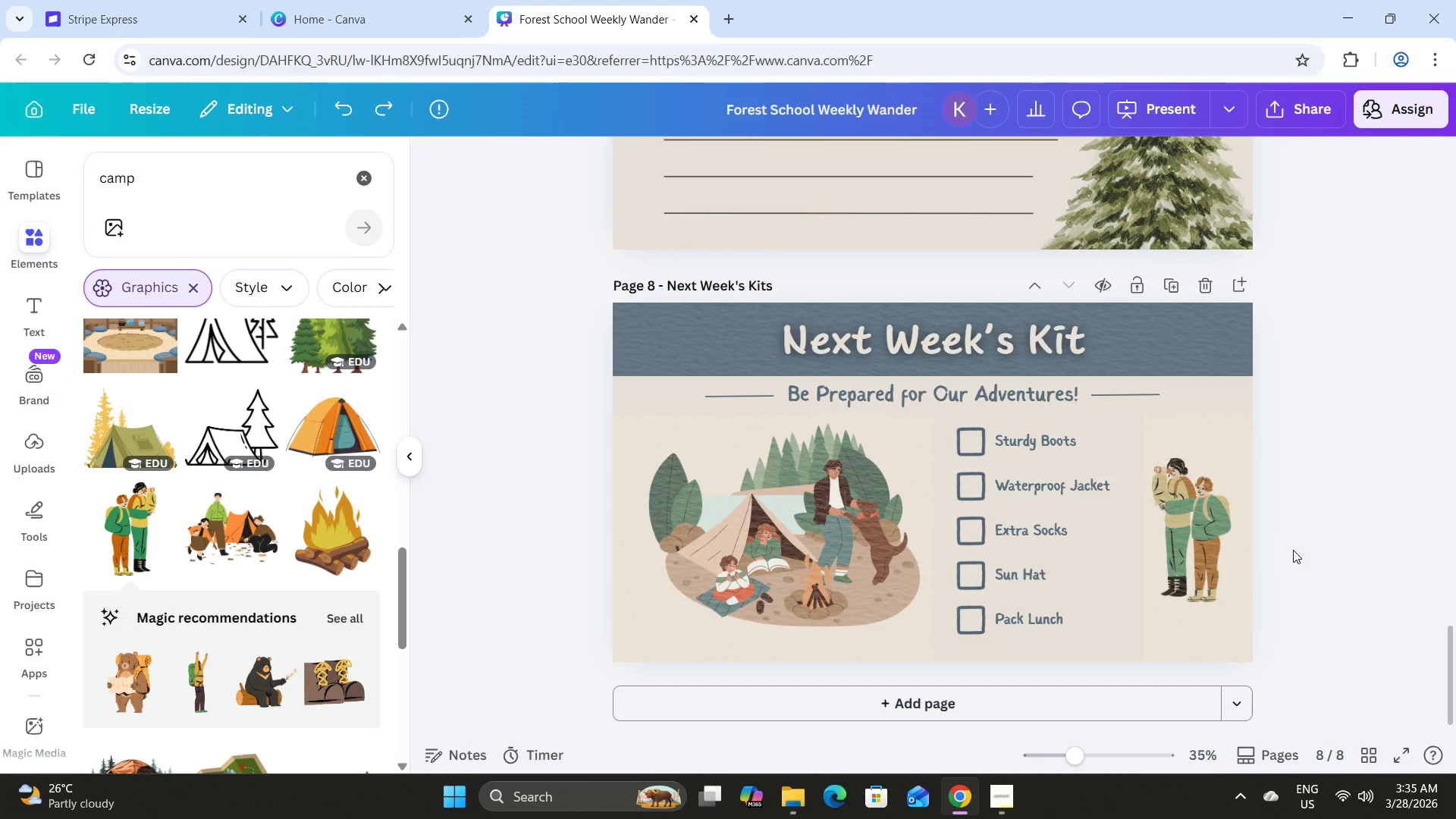 
scroll: coordinate [1293, 544], scroll_direction: up, amount: 9.0
 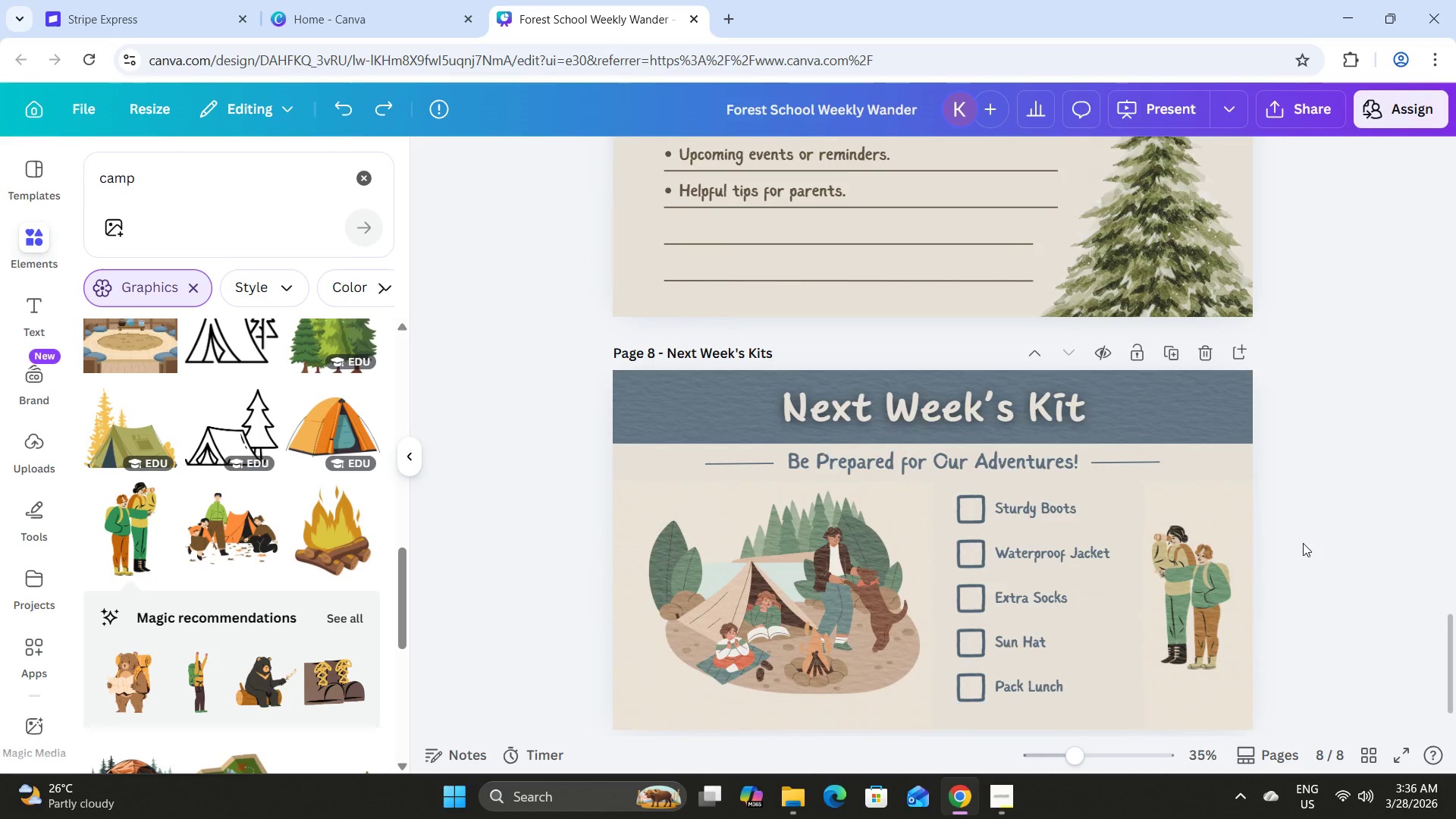 
wait(14.35)
 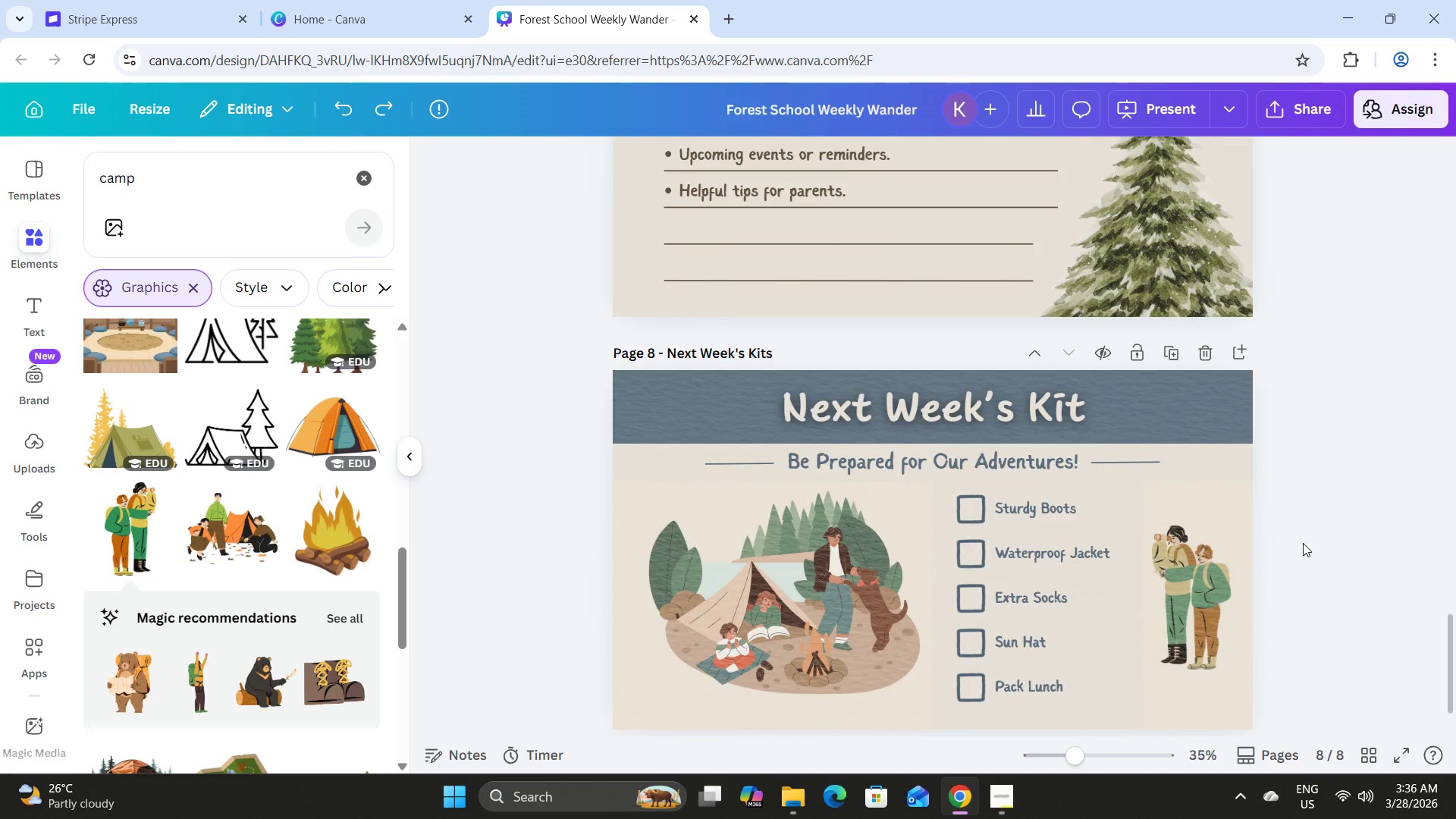 
scroll: coordinate [1305, 529], scroll_direction: up, amount: 43.0
 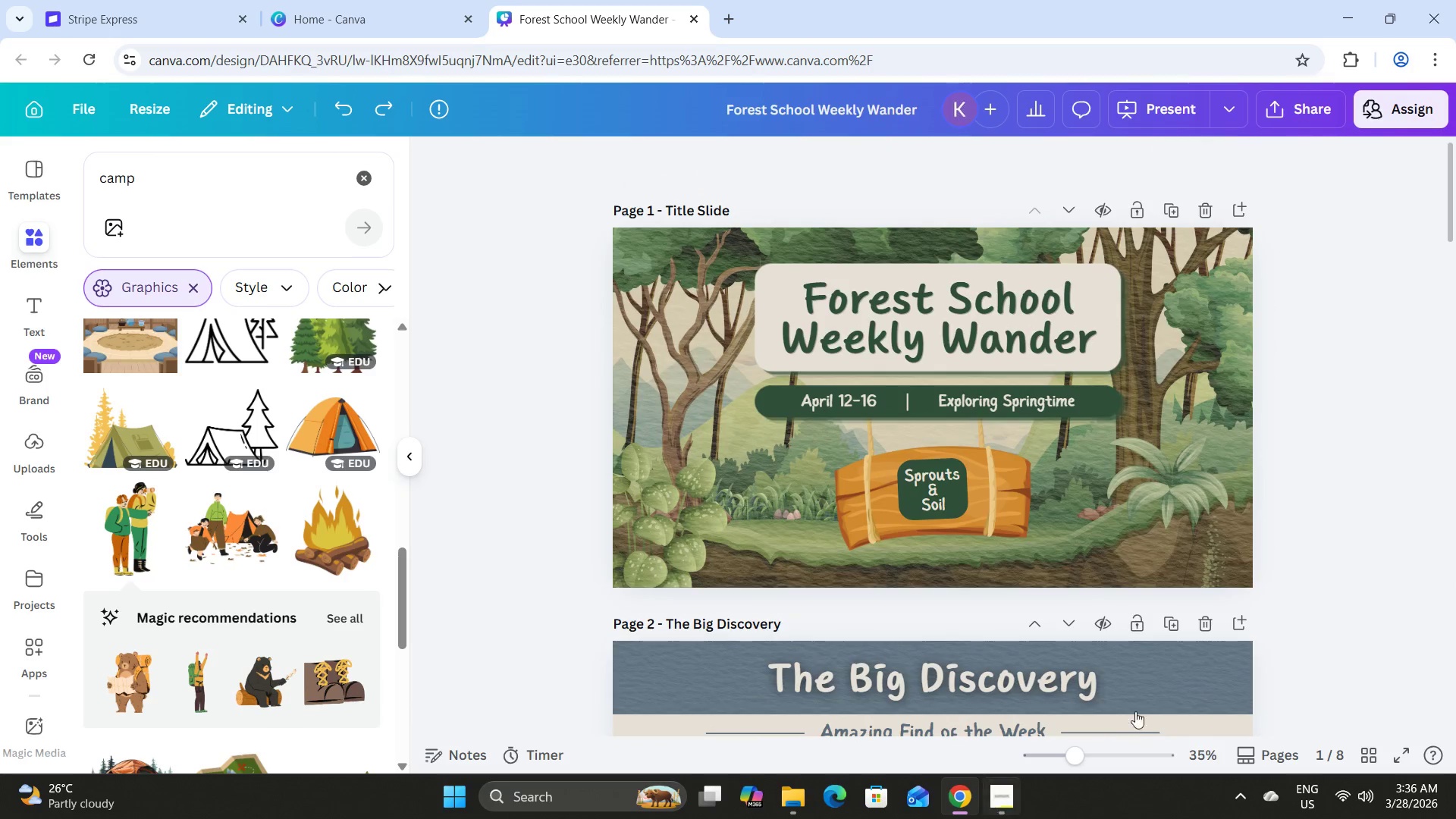 
scroll: coordinate [1322, 576], scroll_direction: down, amount: 34.0
 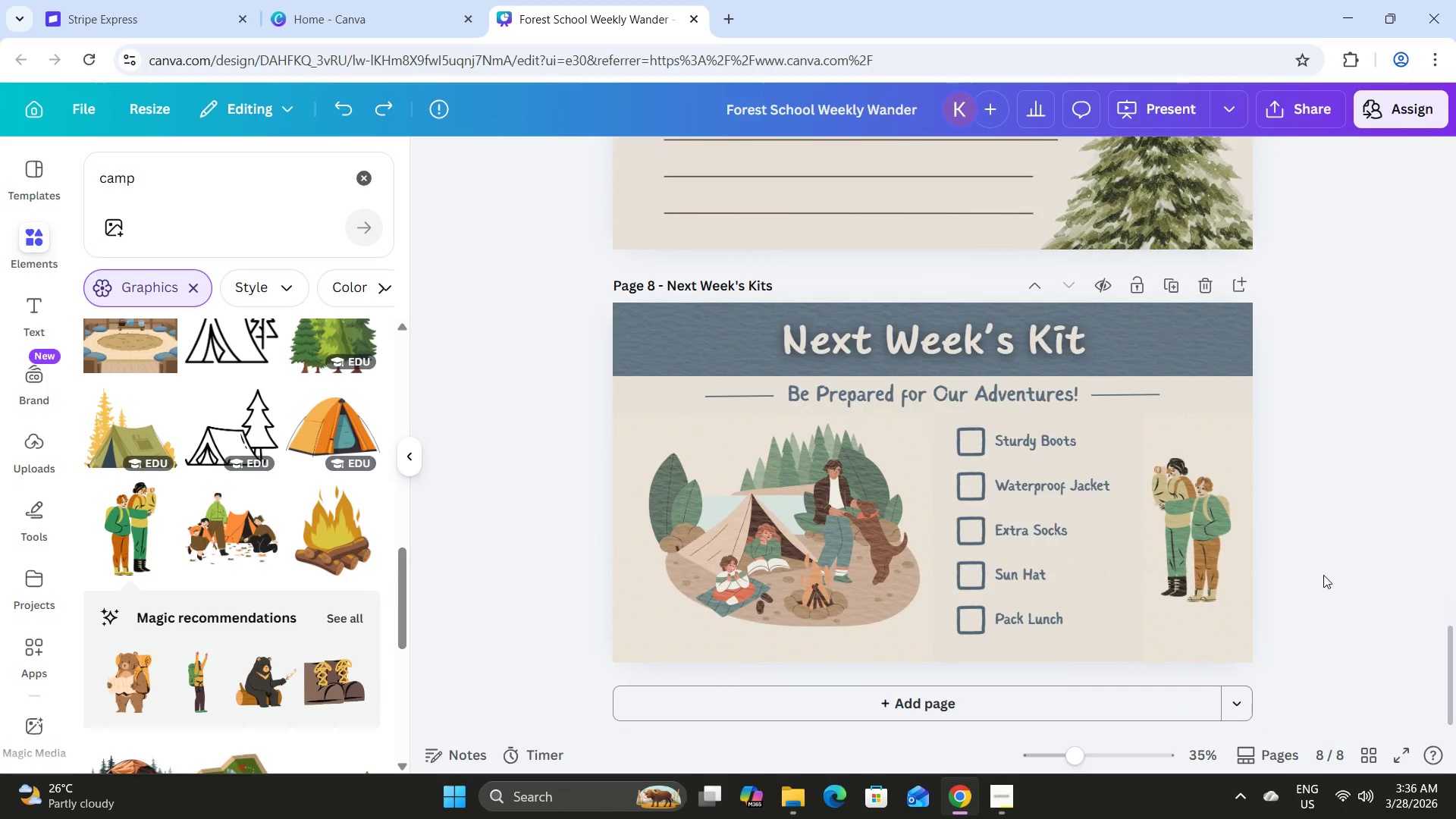 
wait(11.35)
 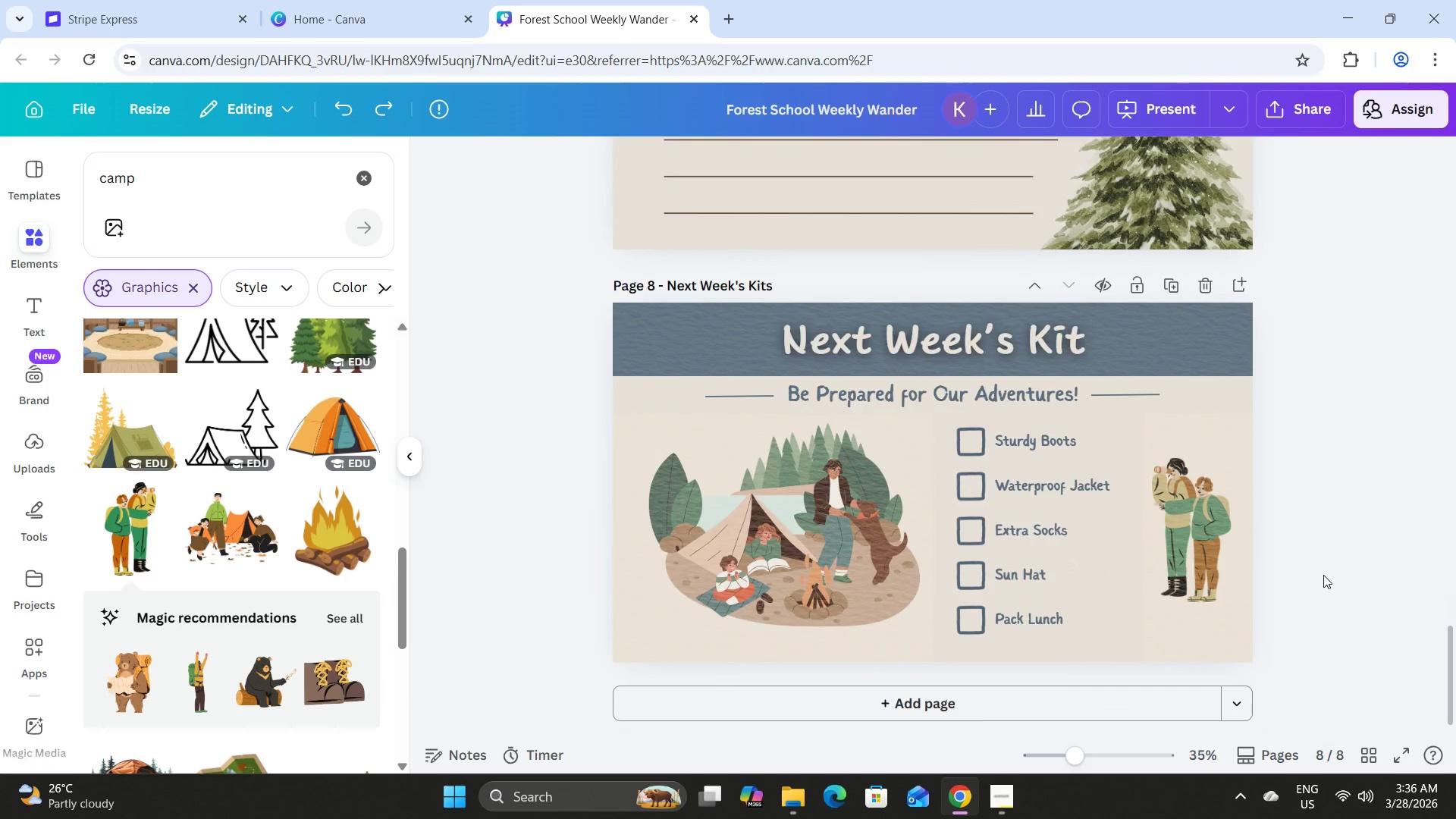 
left_click([1362, 420])
 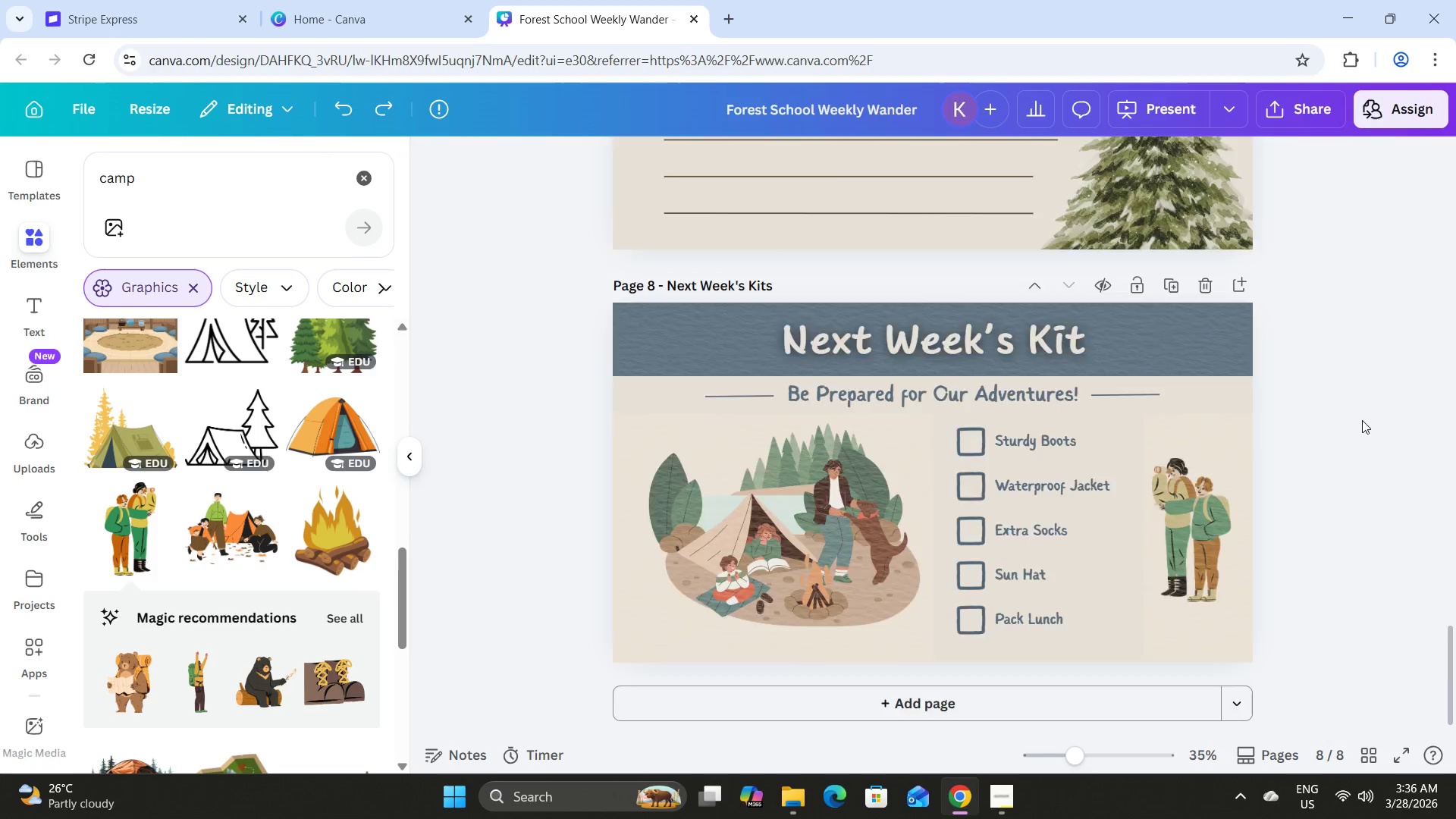 
scroll: coordinate [1362, 420], scroll_direction: up, amount: 41.0
 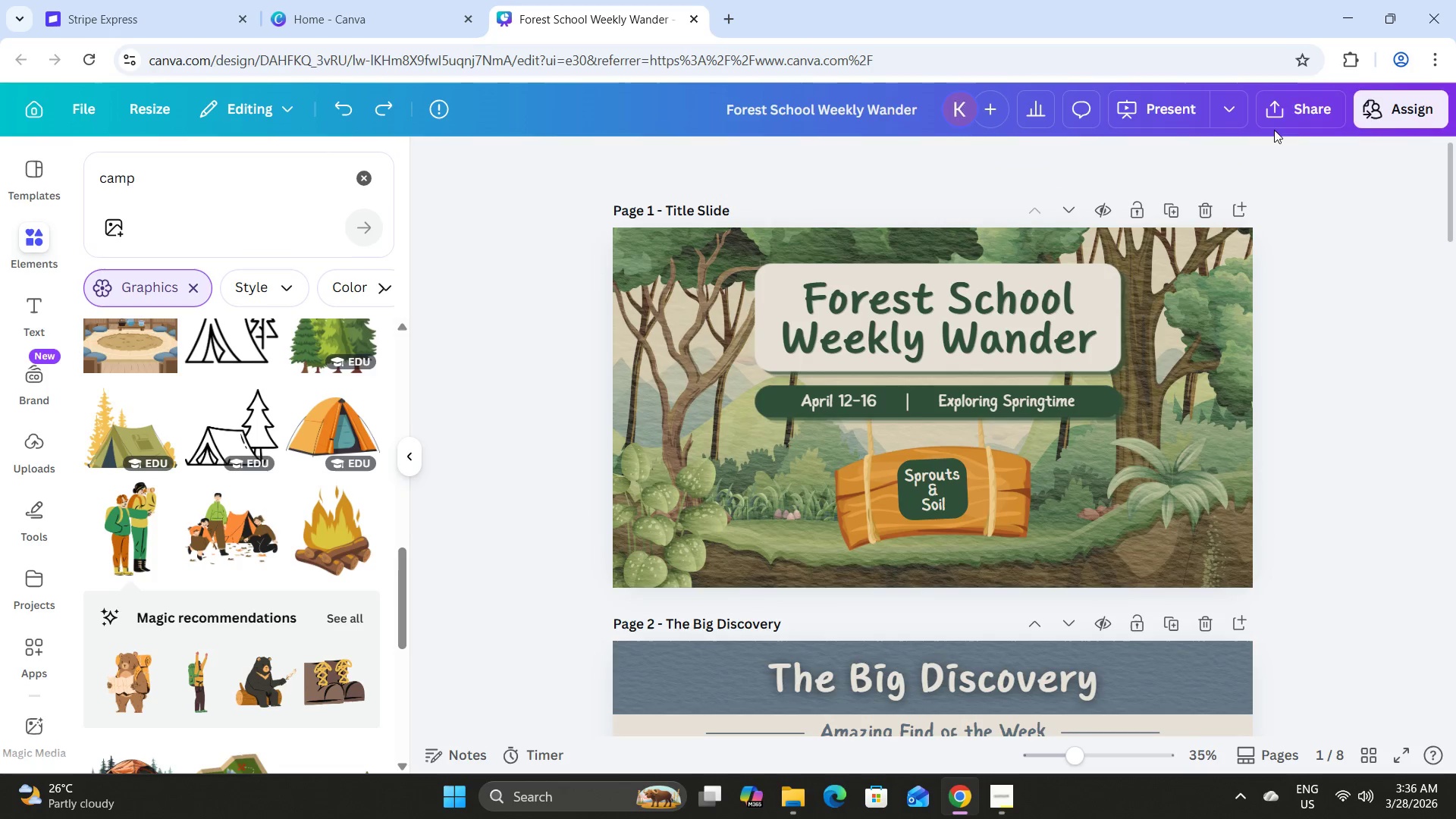 
left_click([1282, 94])
 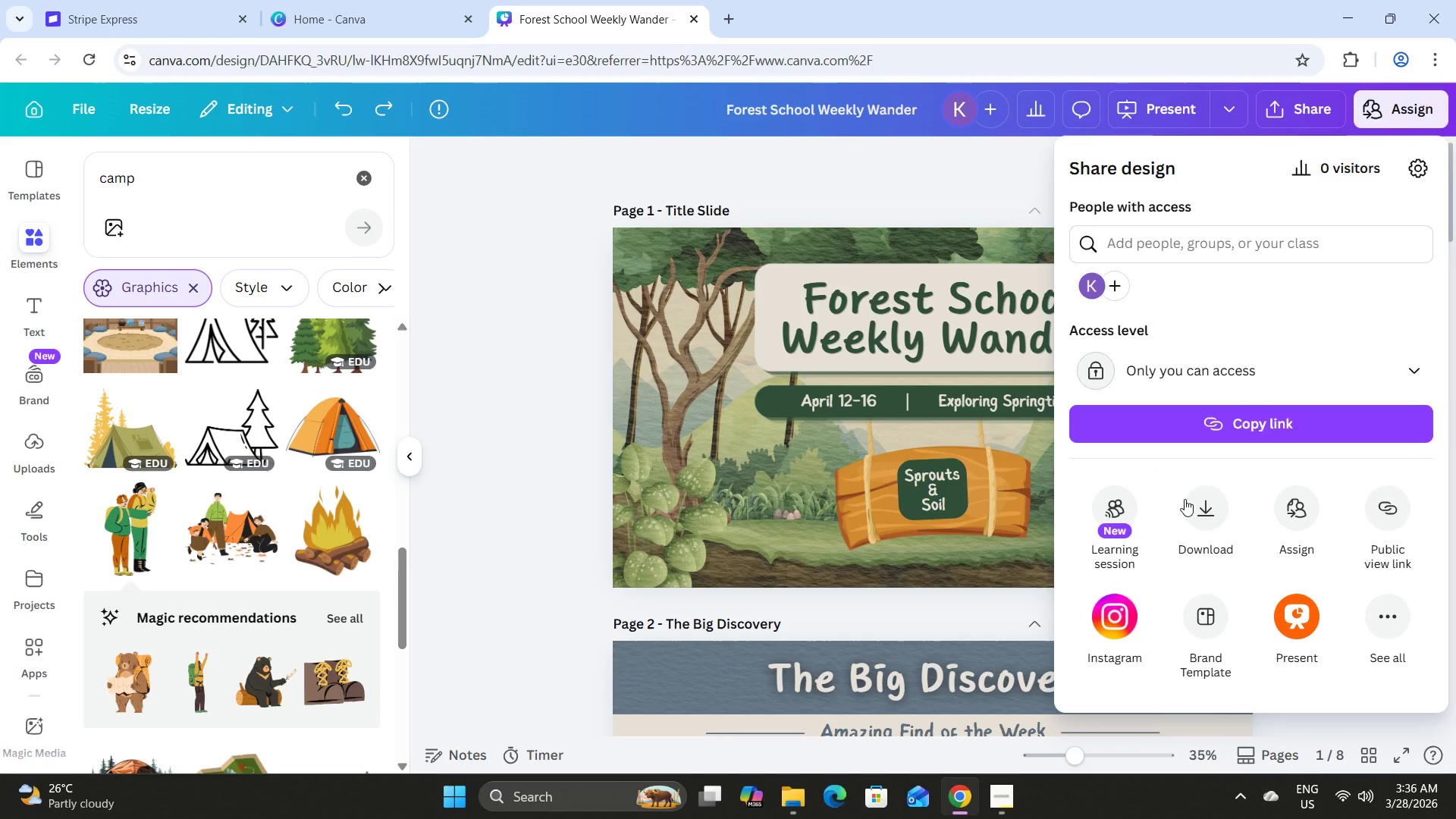 
left_click([1203, 513])
 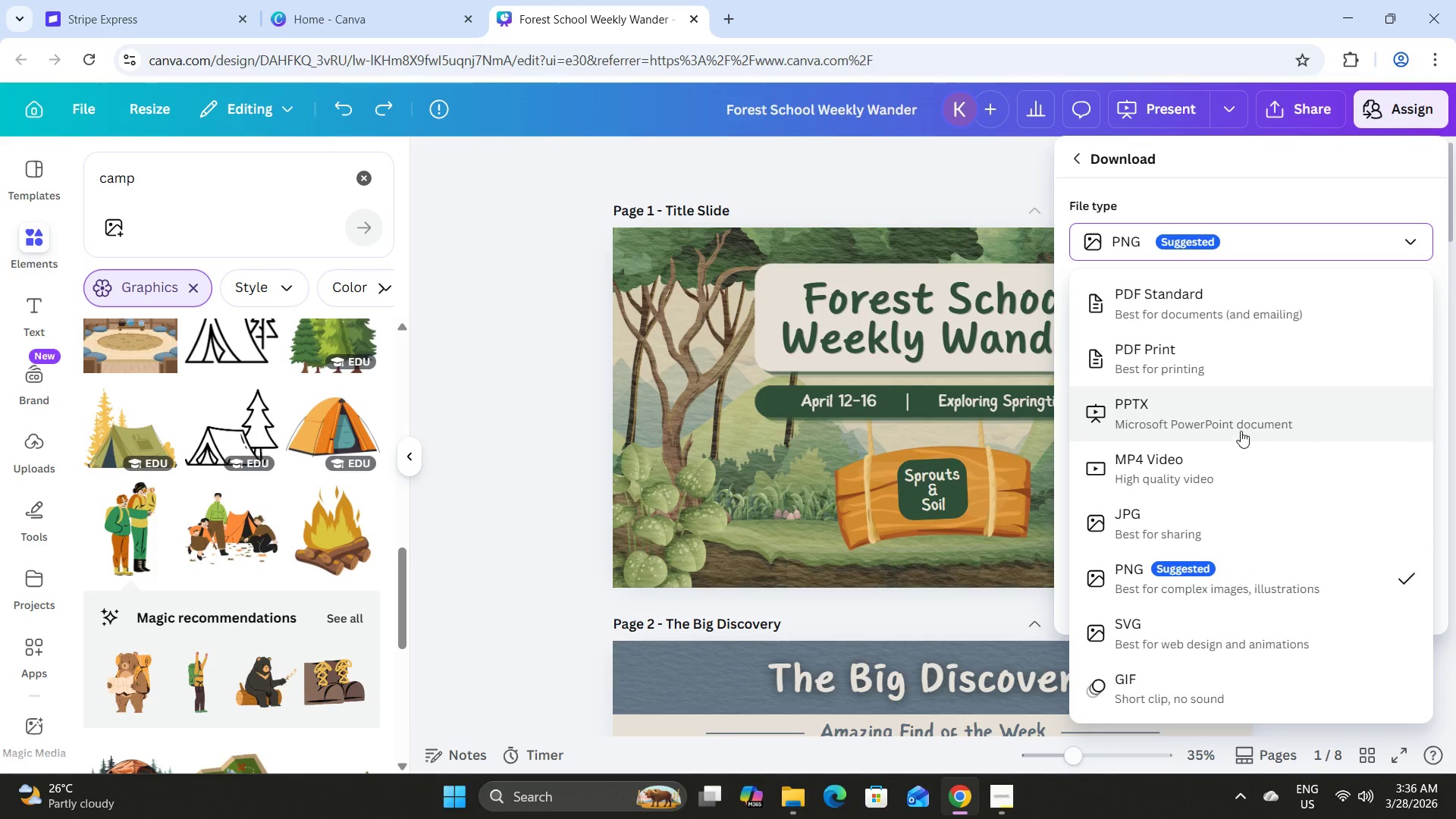 
left_click([1261, 362])
 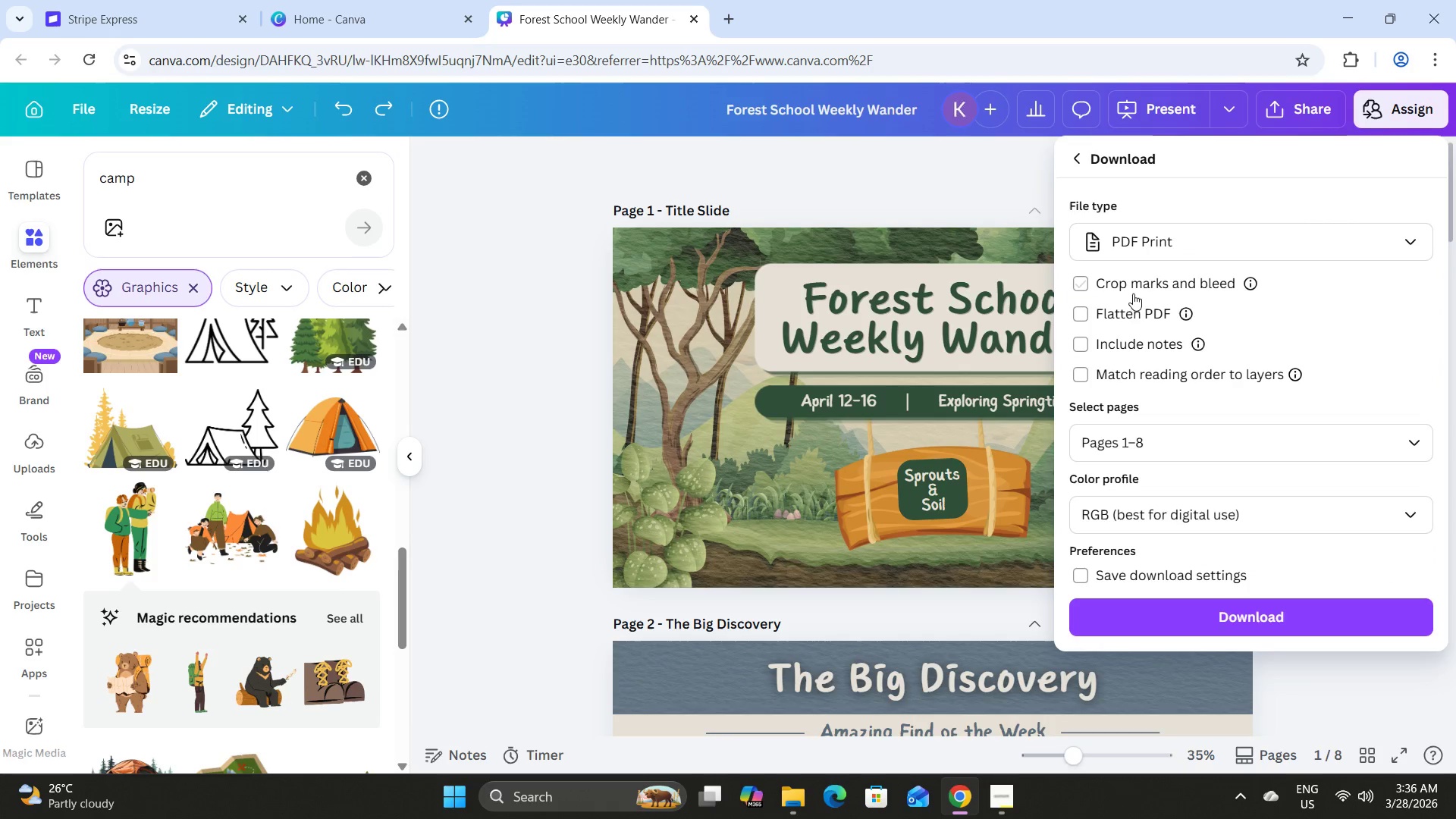 
left_click([1134, 311])
 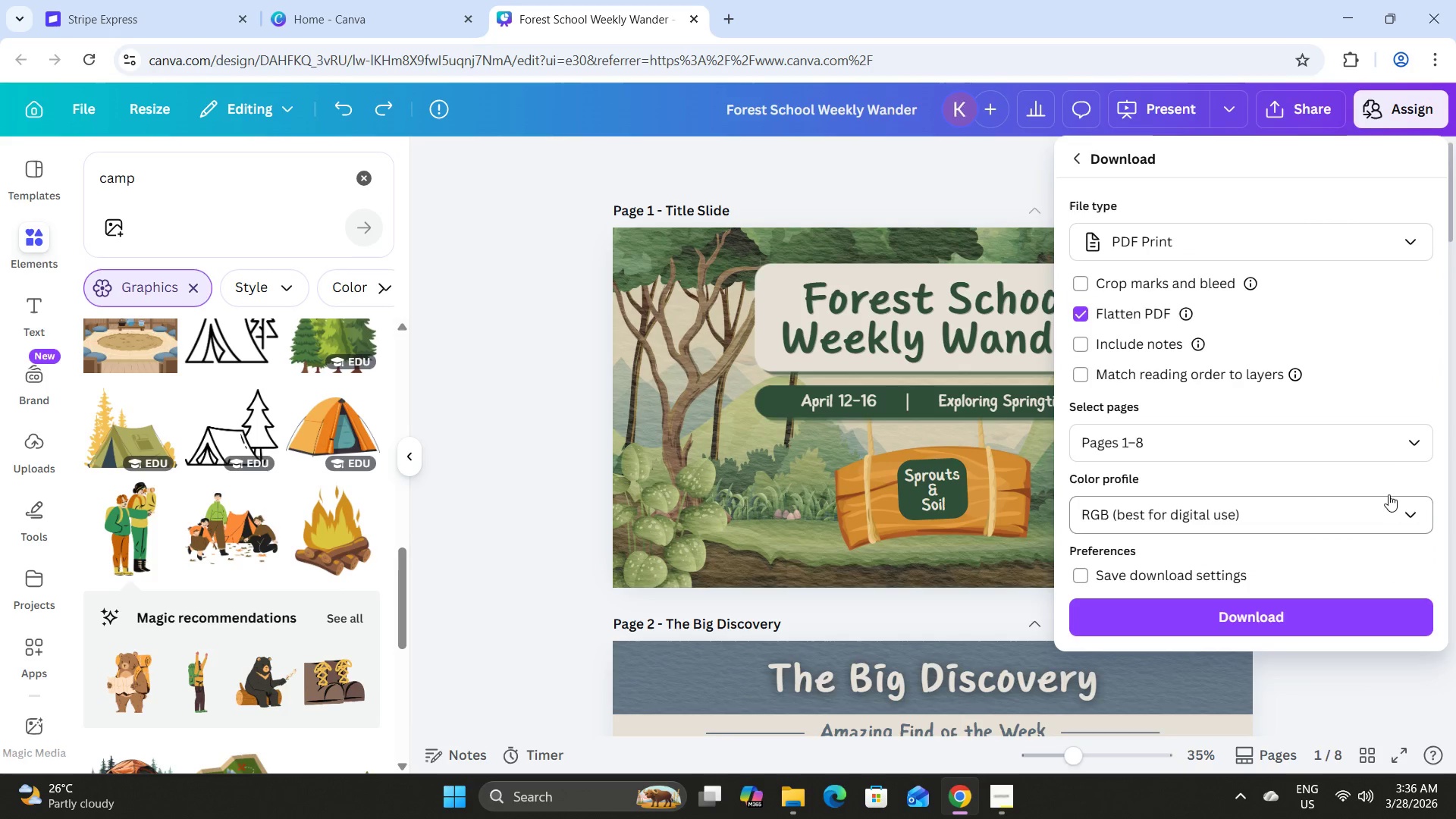 
left_click([1405, 441])
 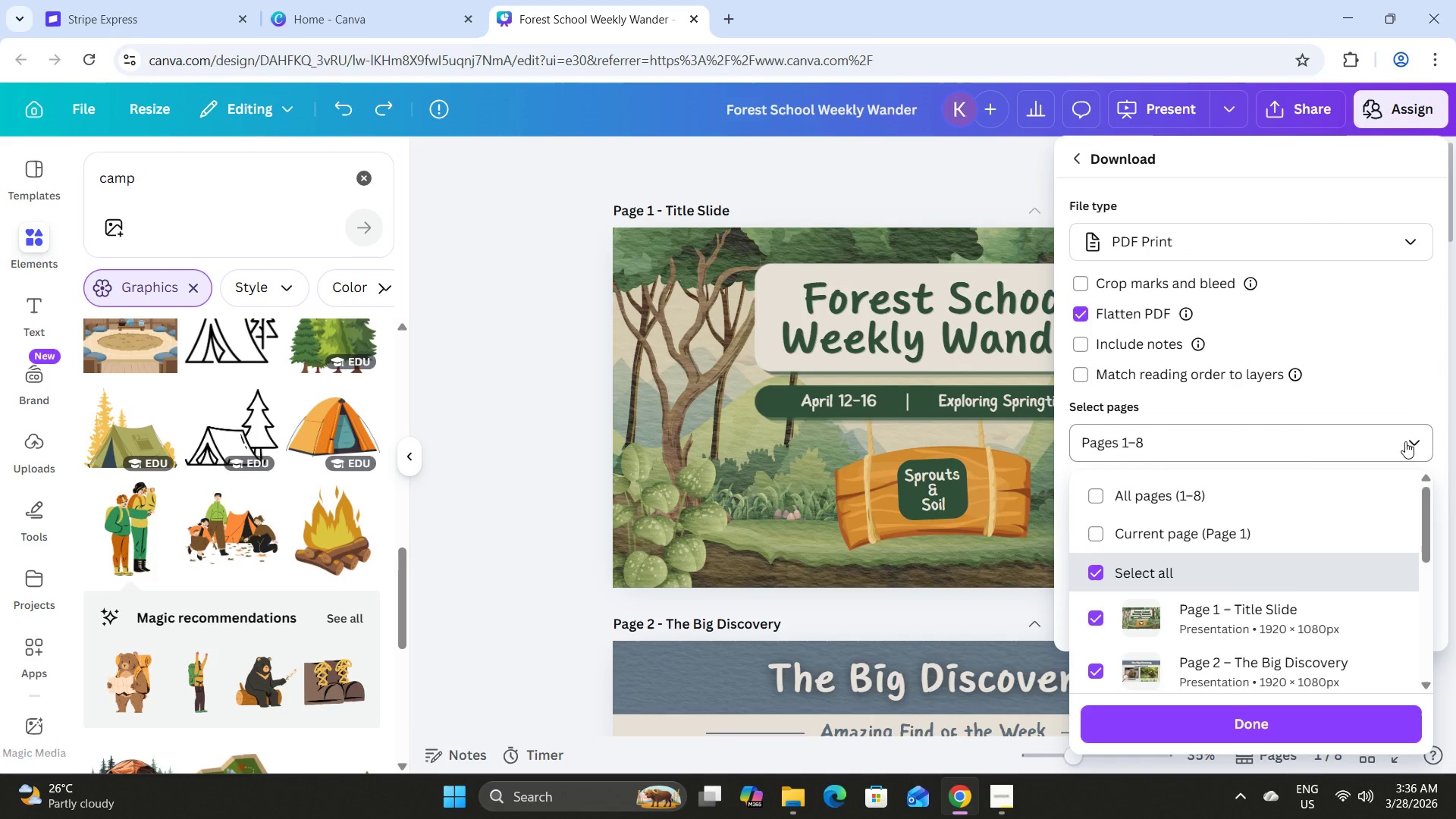 
left_click([1405, 441])
 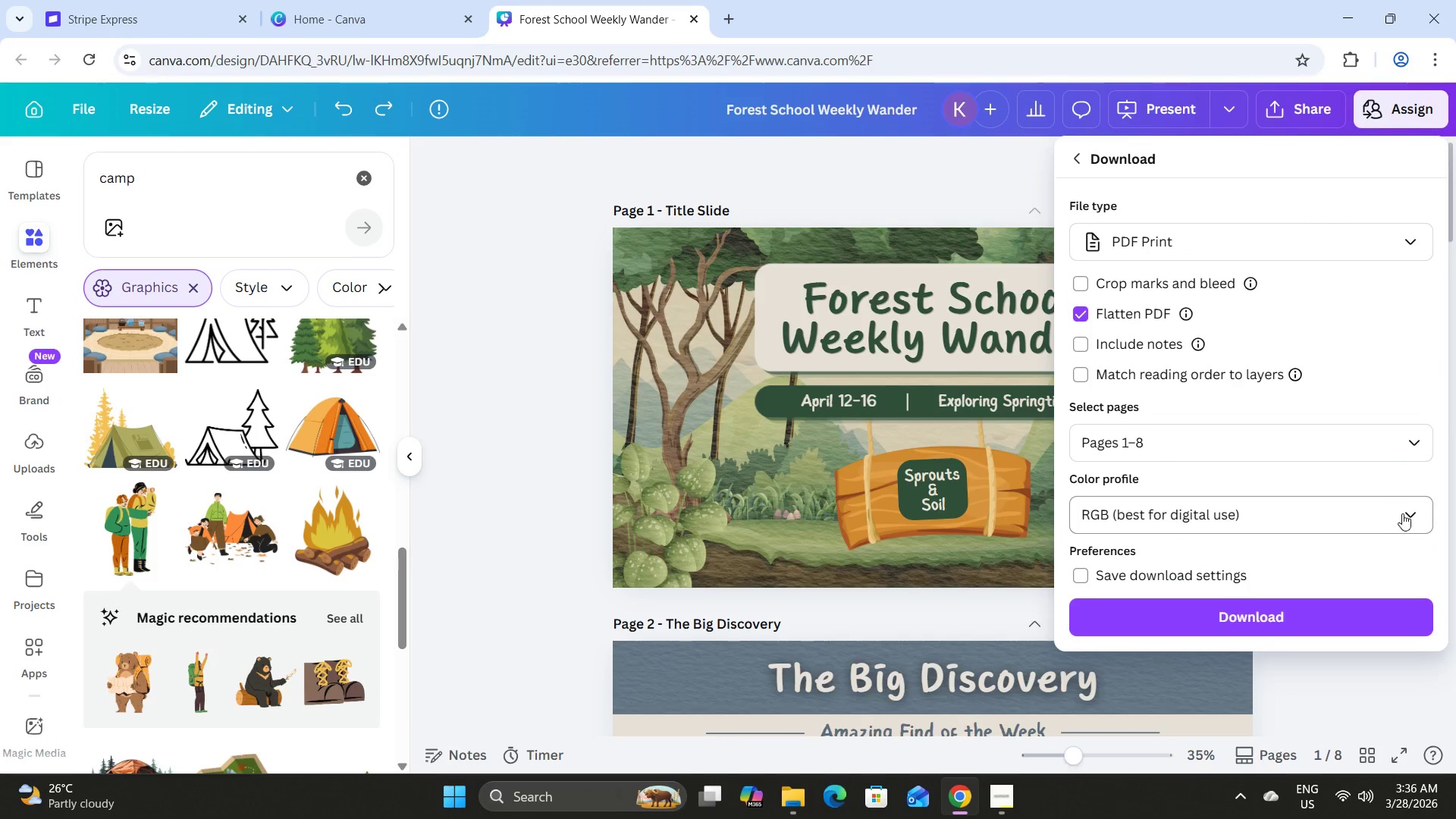 
left_click([1404, 511])
 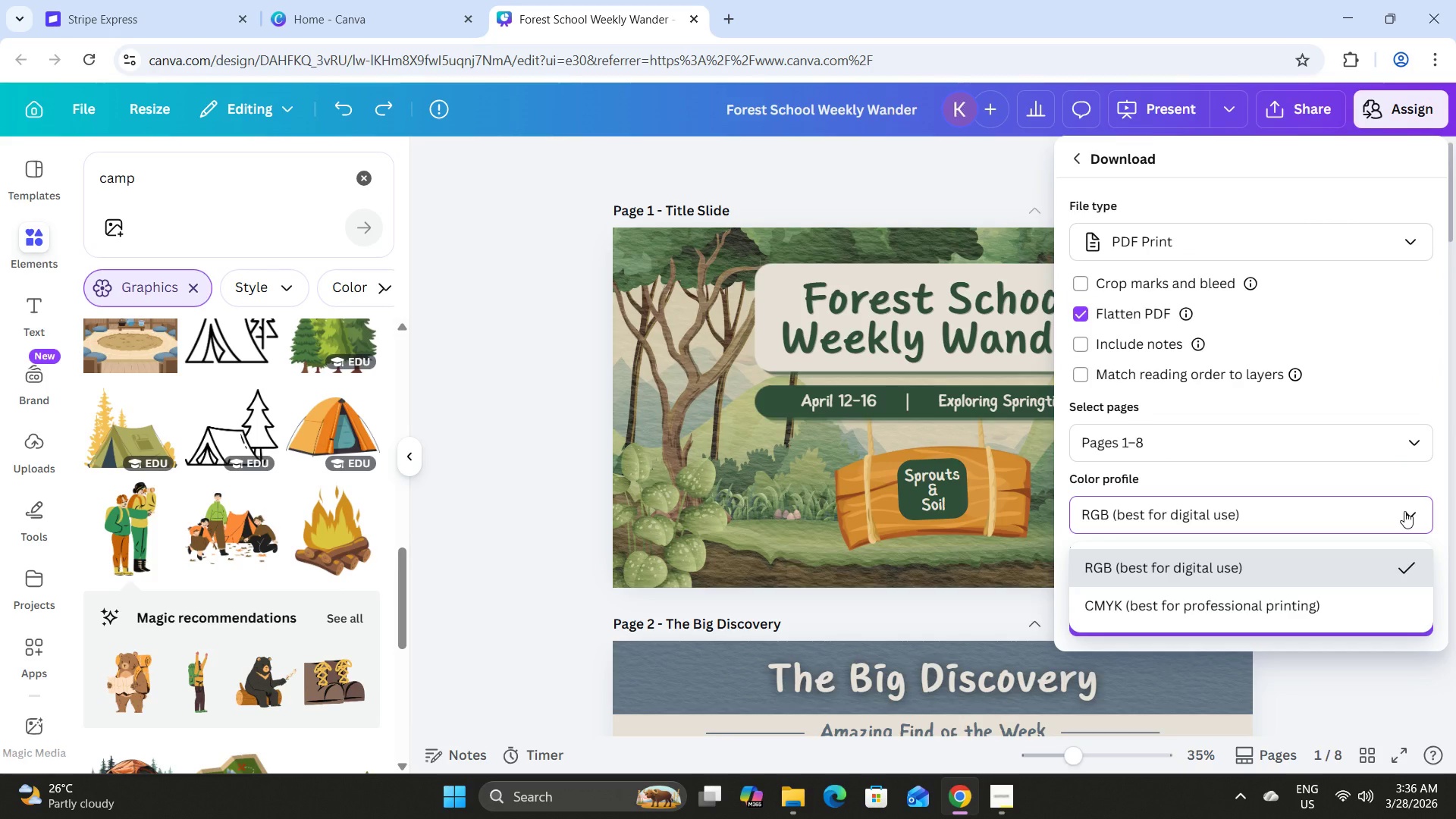 
left_click([1404, 511])
 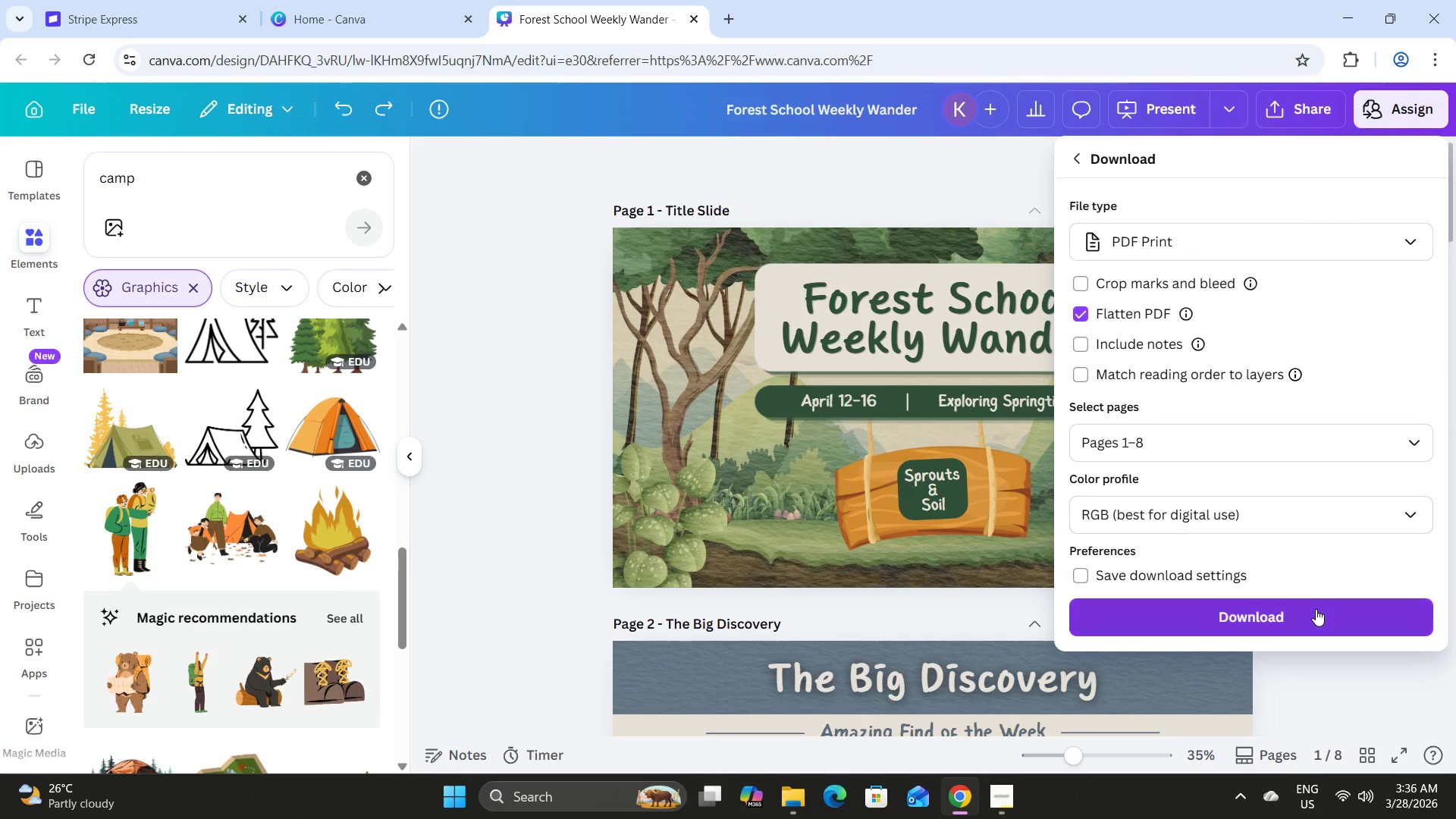 
left_click([1315, 610])
 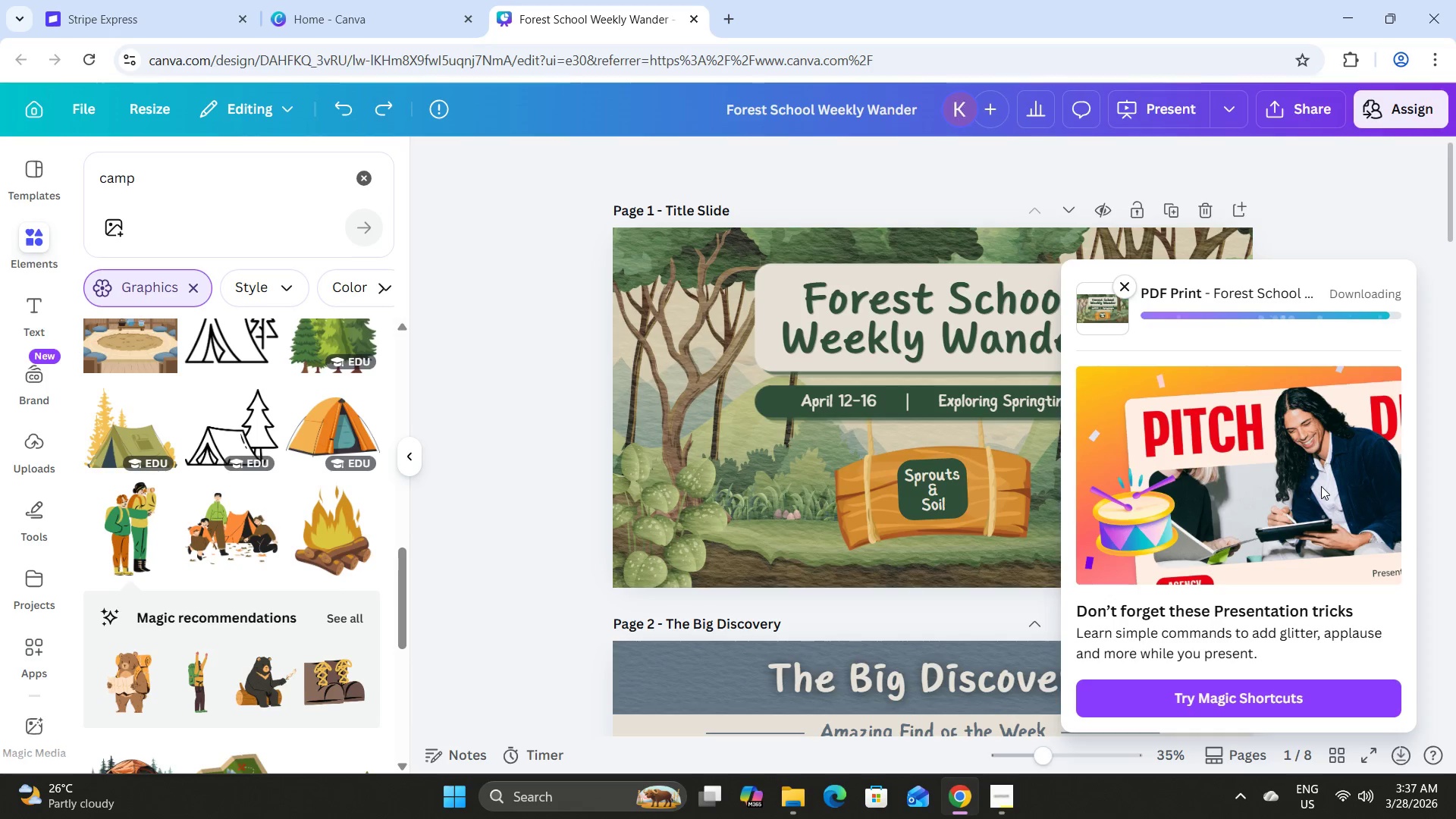 
wait(25.12)
 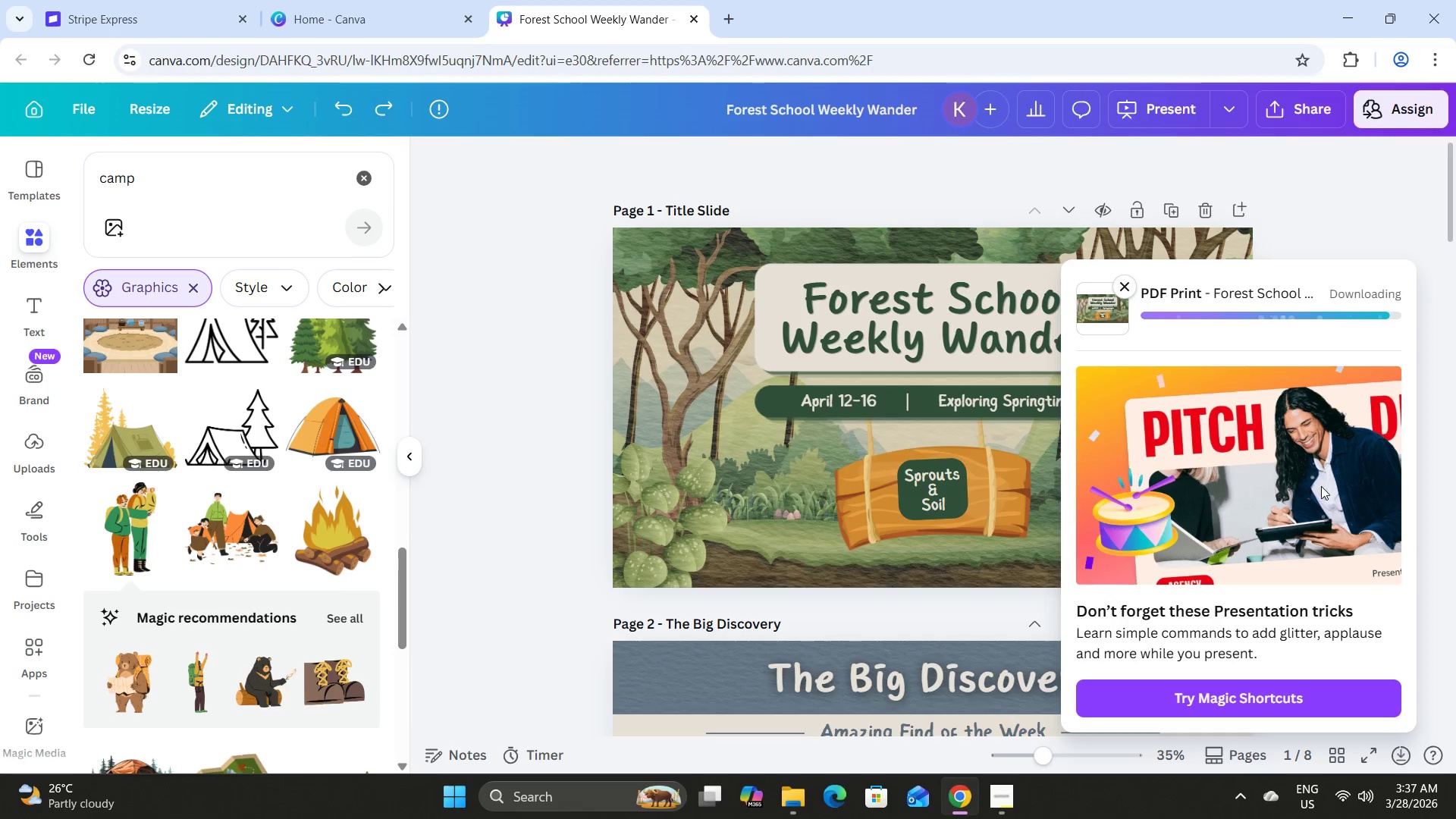 
left_click([525, 297])
 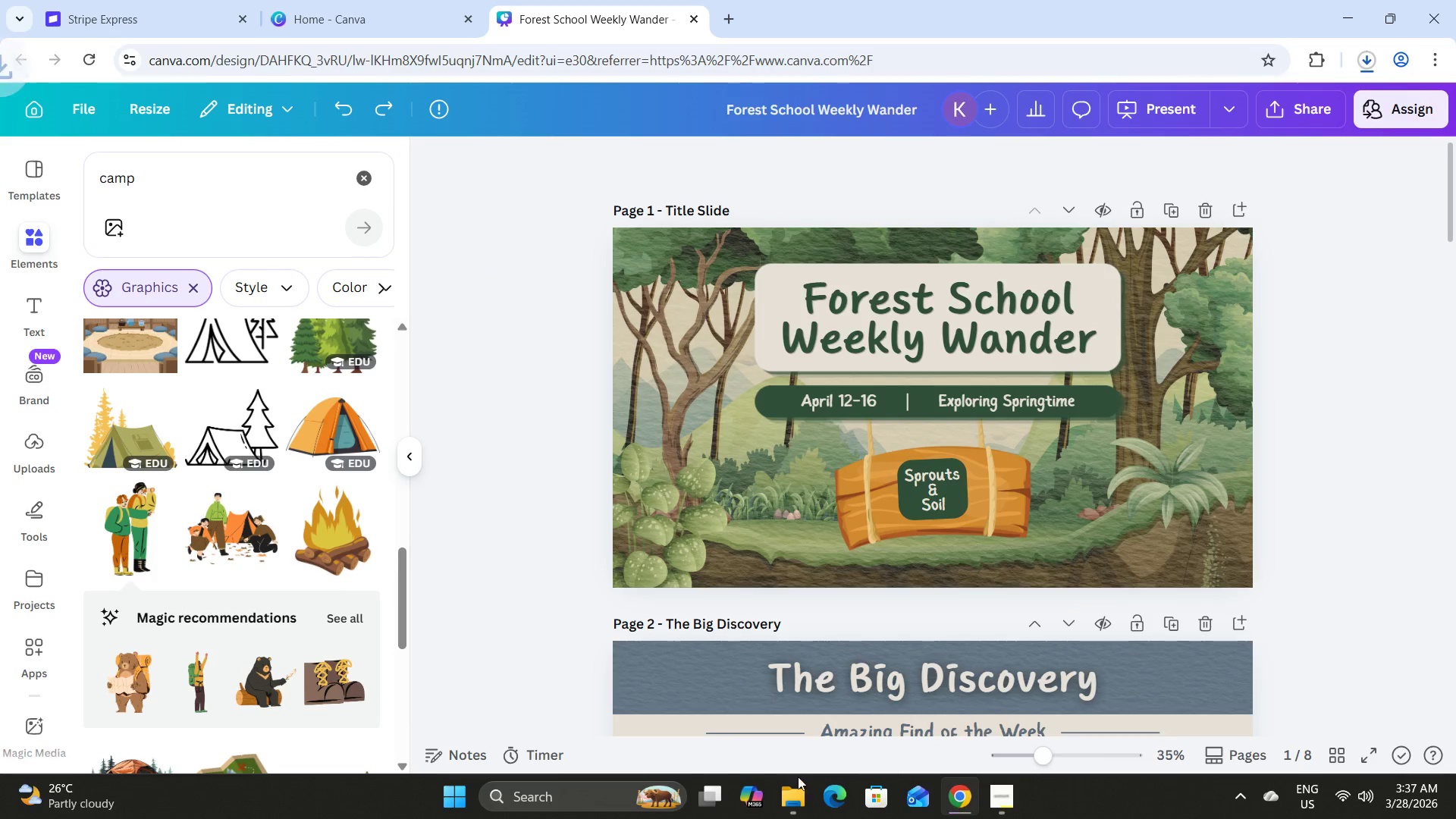 
left_click([792, 804])
 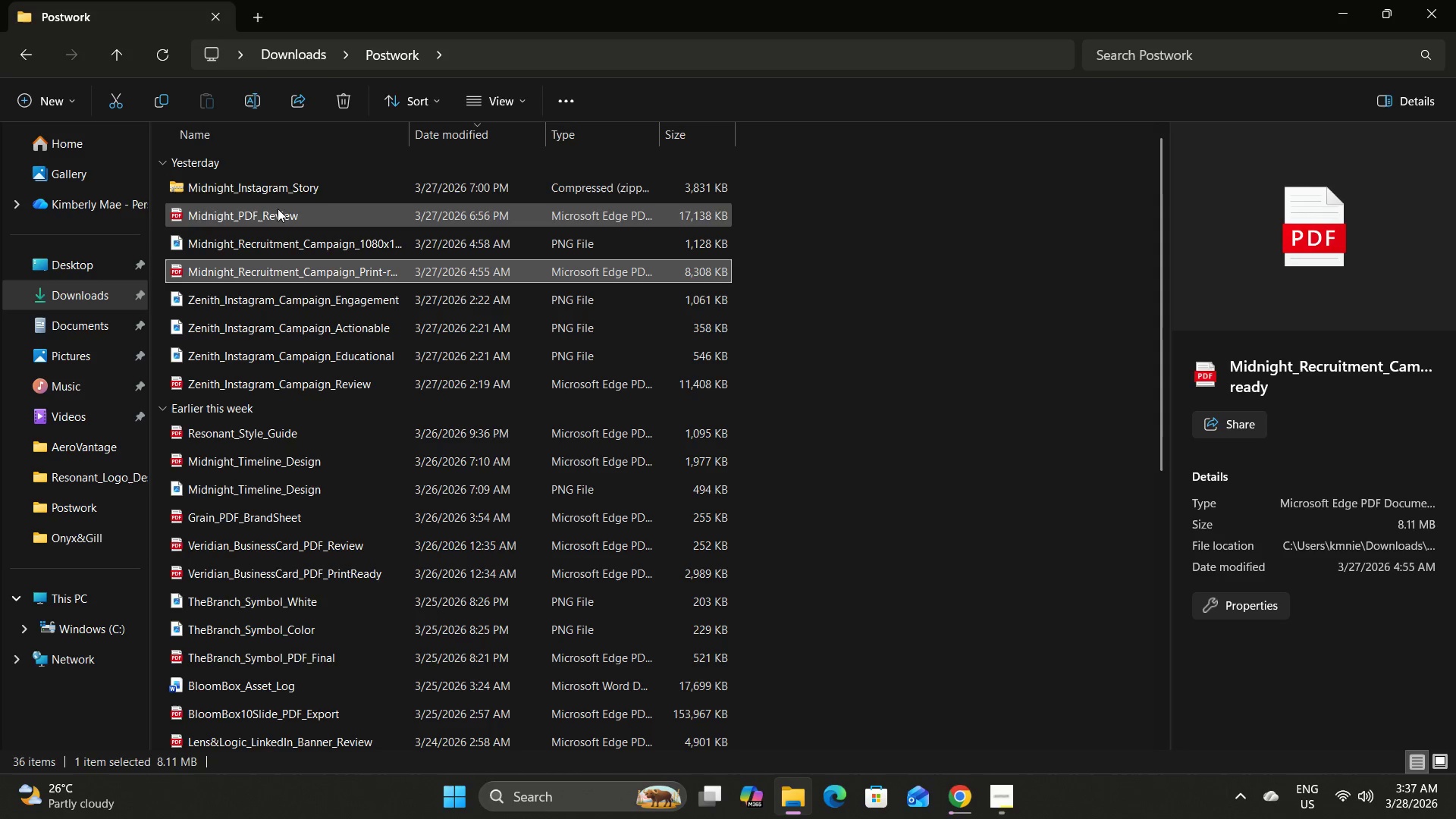 
scroll: coordinate [309, 265], scroll_direction: up, amount: 4.0
 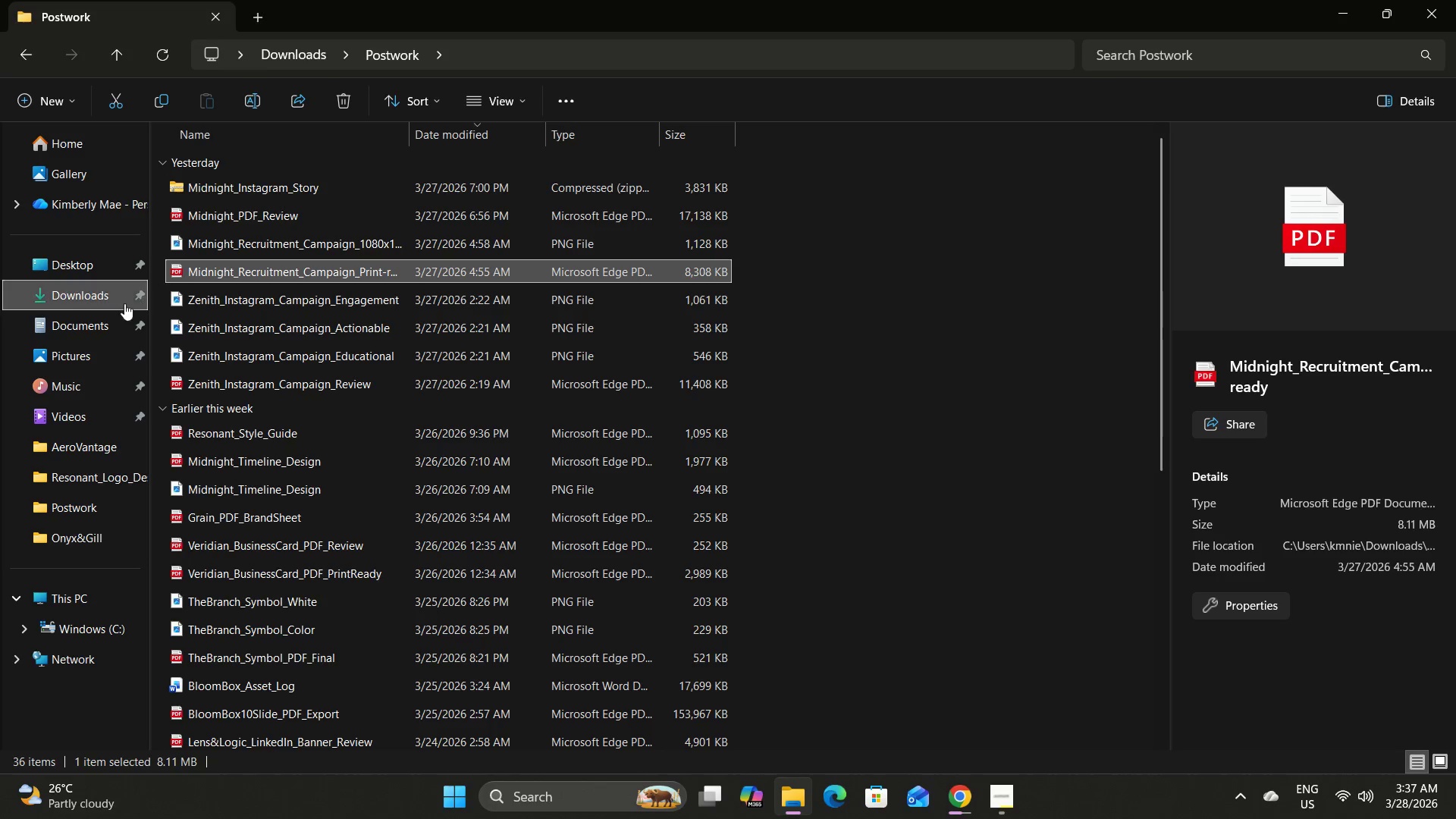 
left_click([89, 289])
 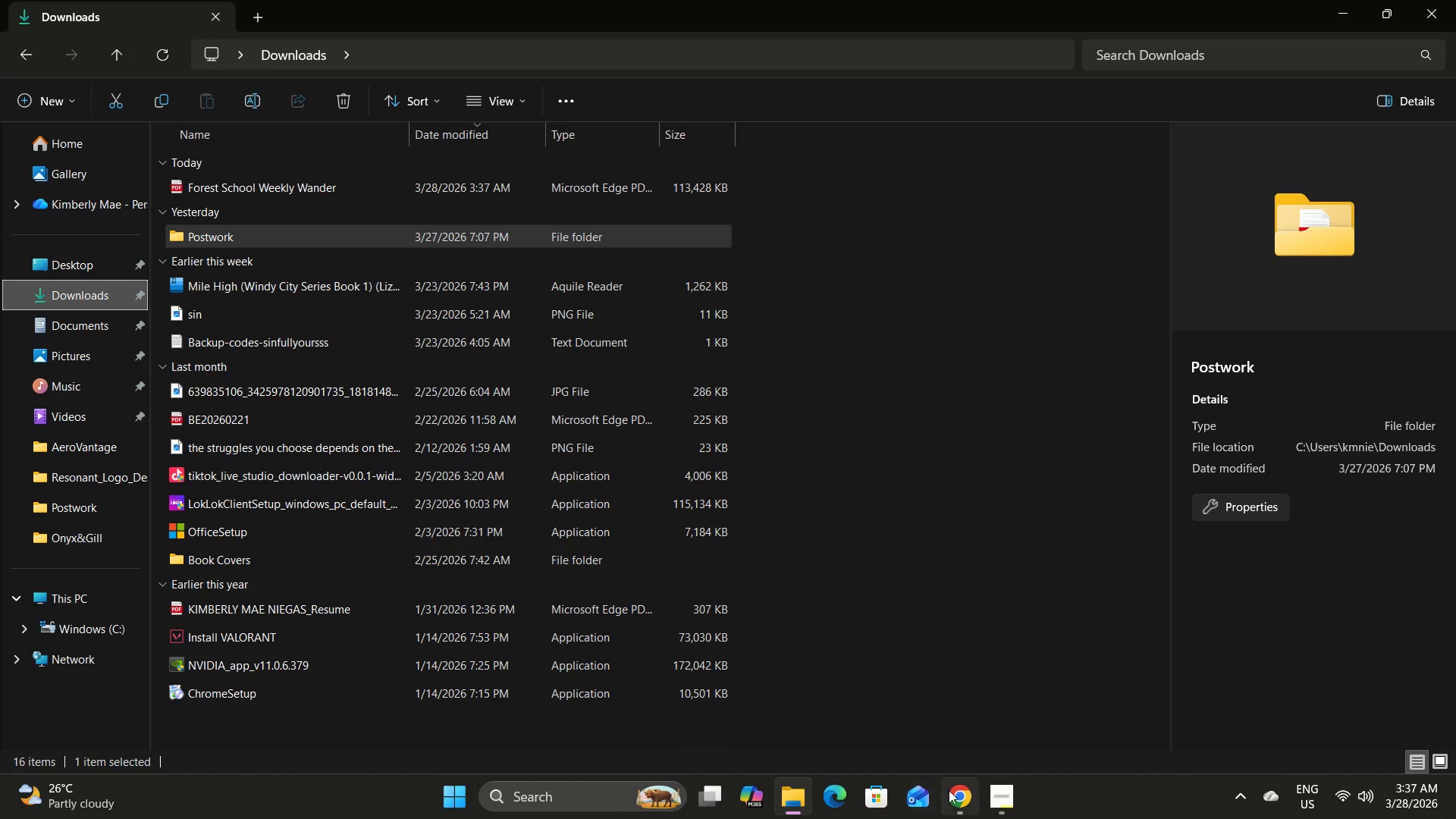 
left_click([339, 180])
 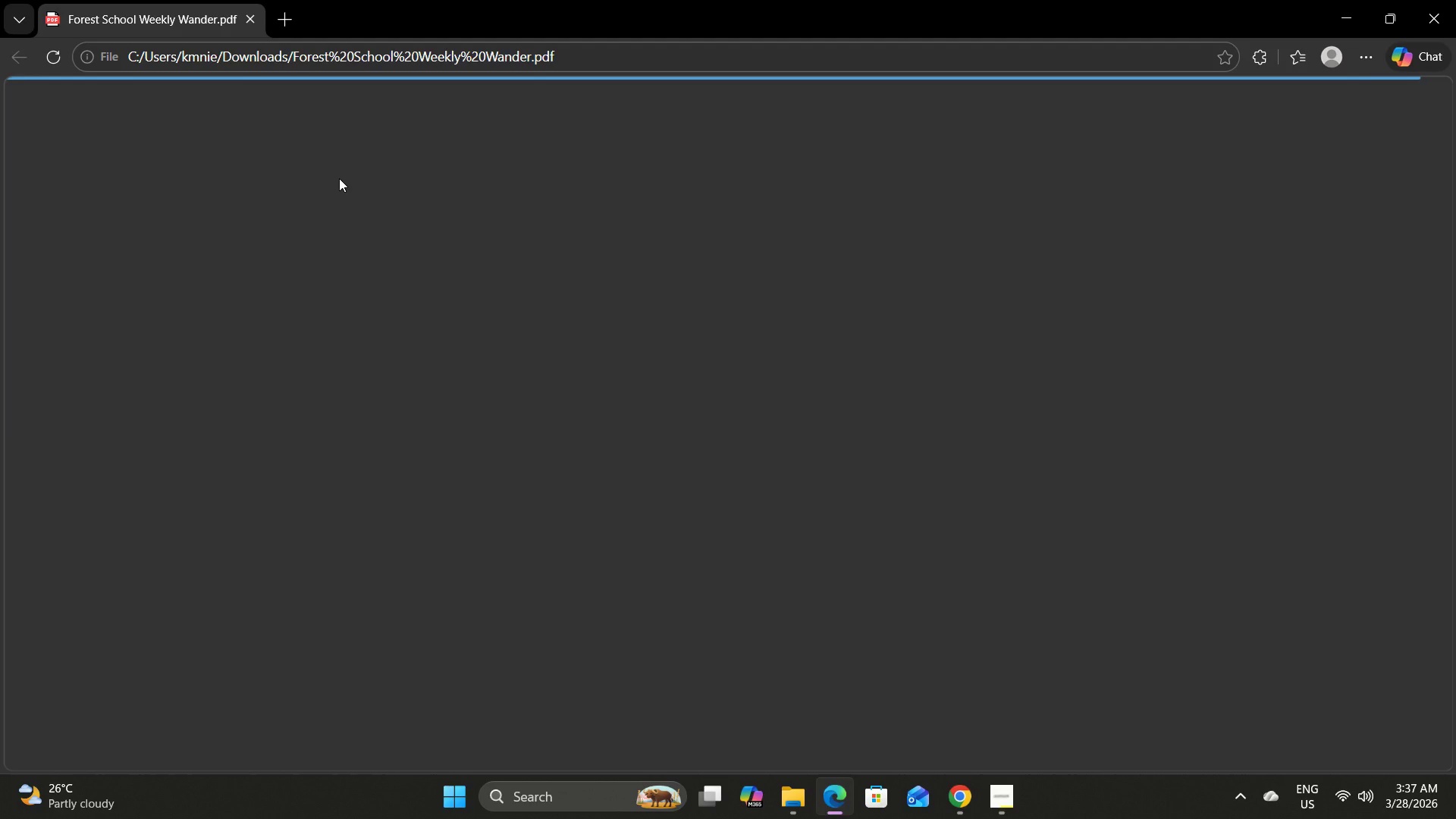 
wait(10.09)
 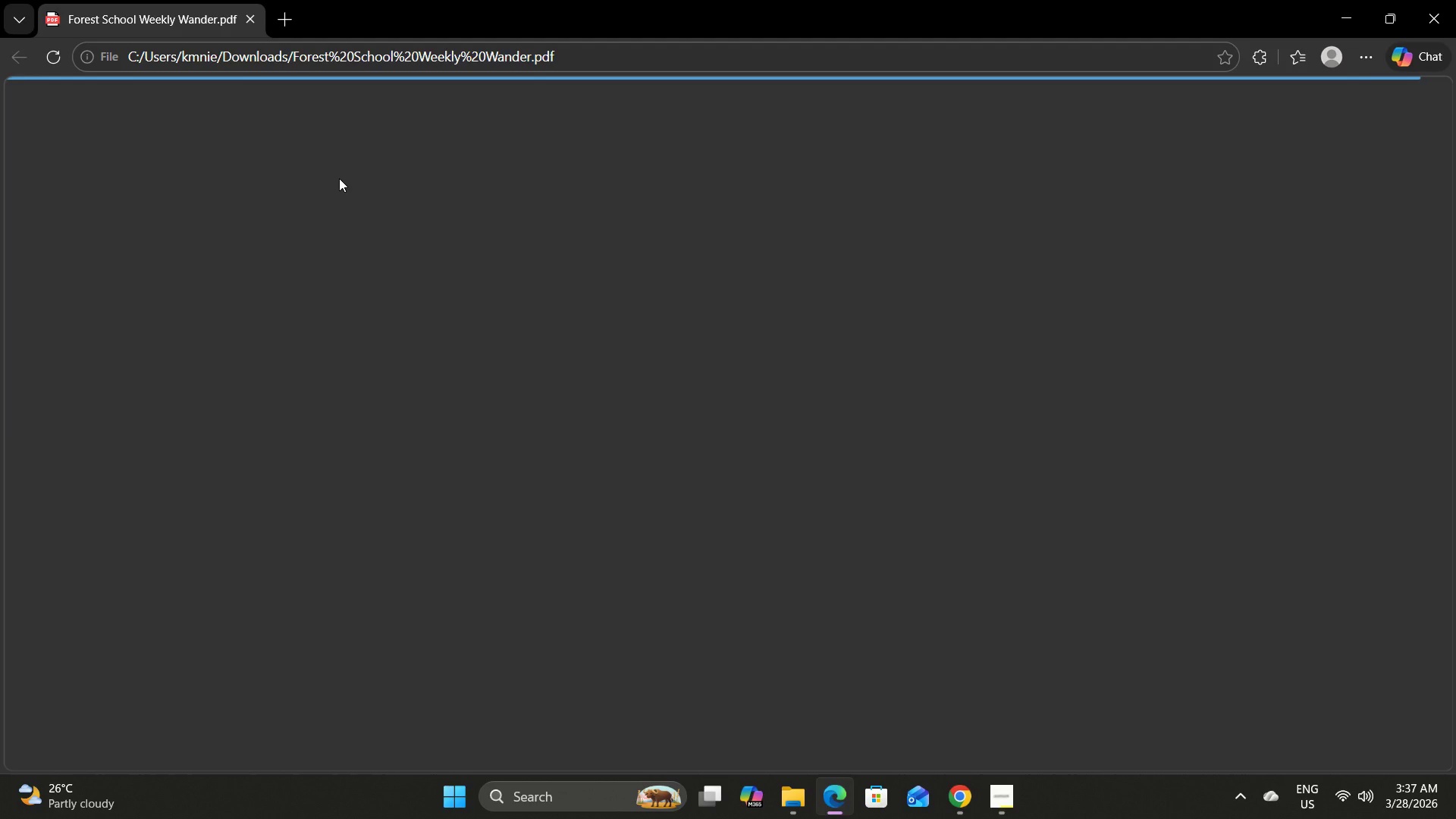 
double_click([619, 97])
 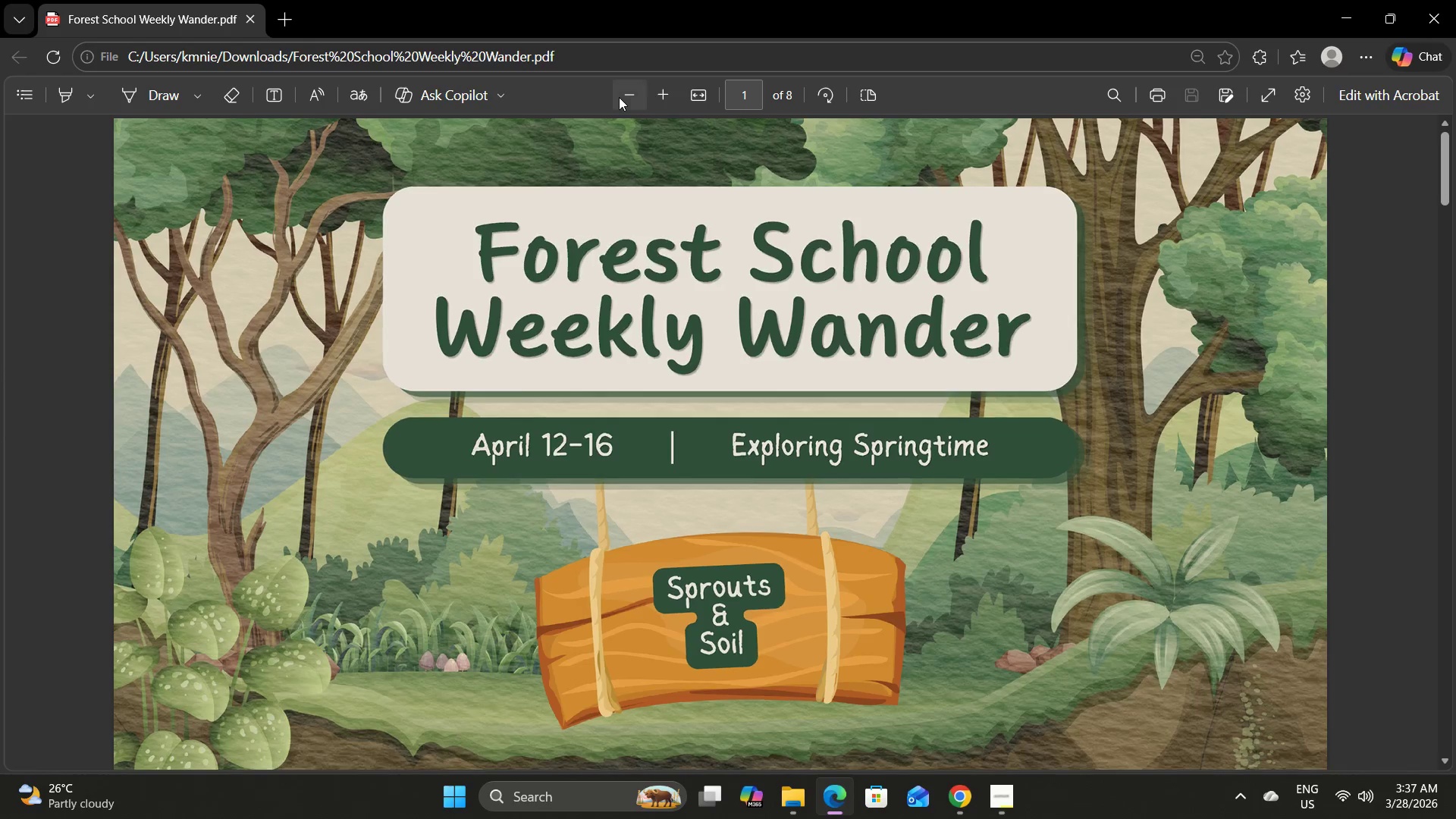 
triple_click([619, 97])
 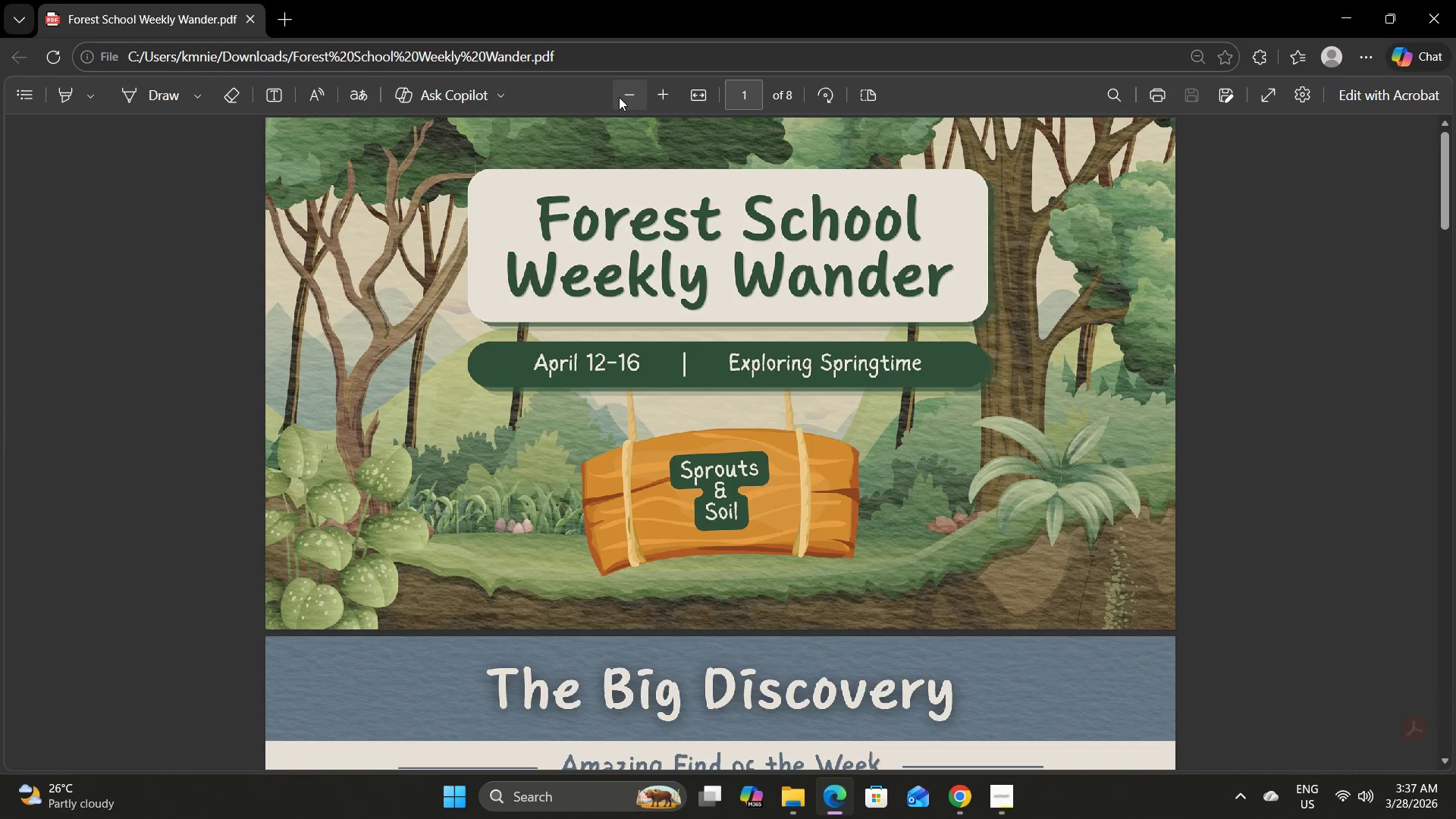 
triple_click([619, 97])
 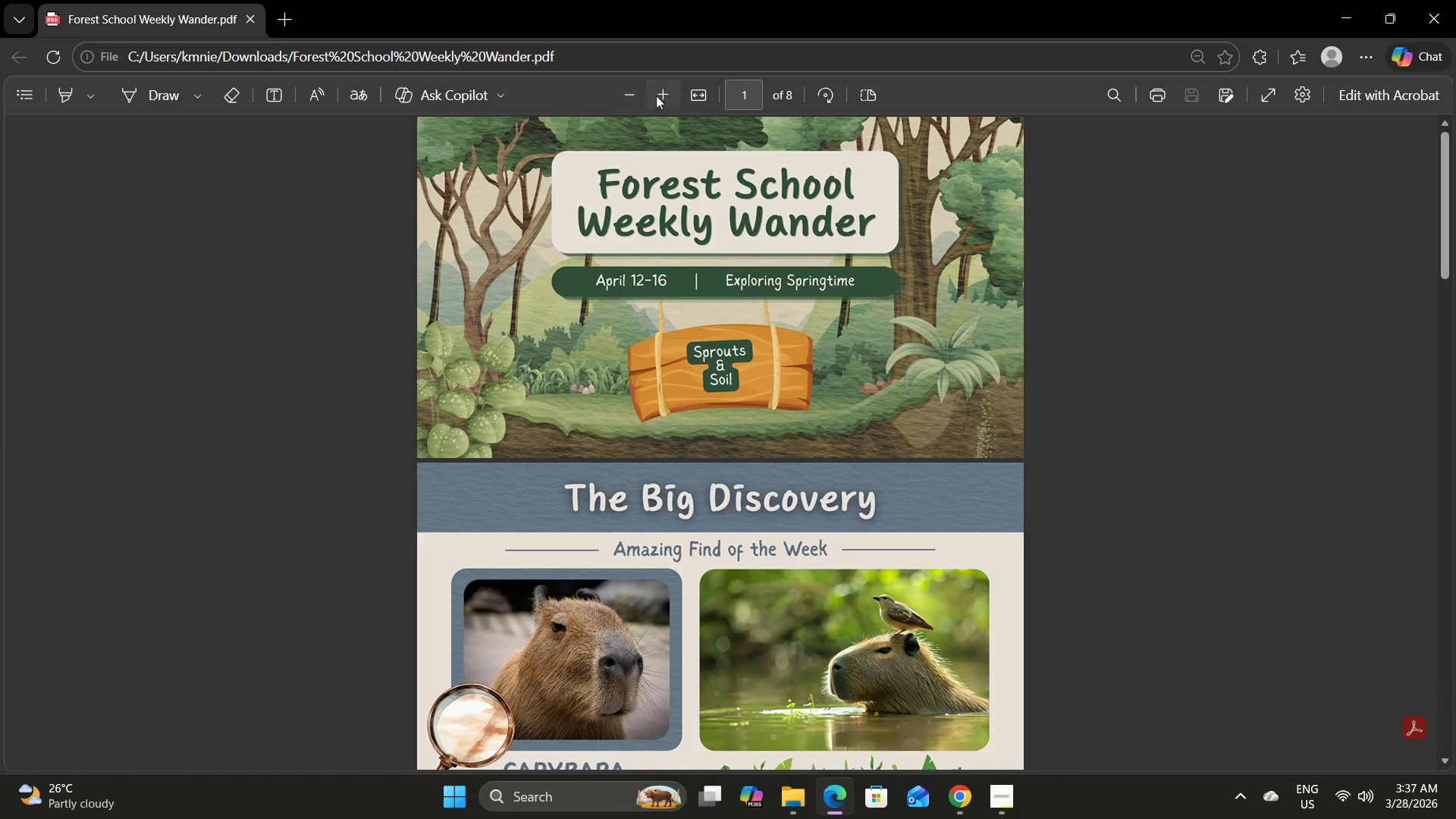 
left_click([670, 93])
 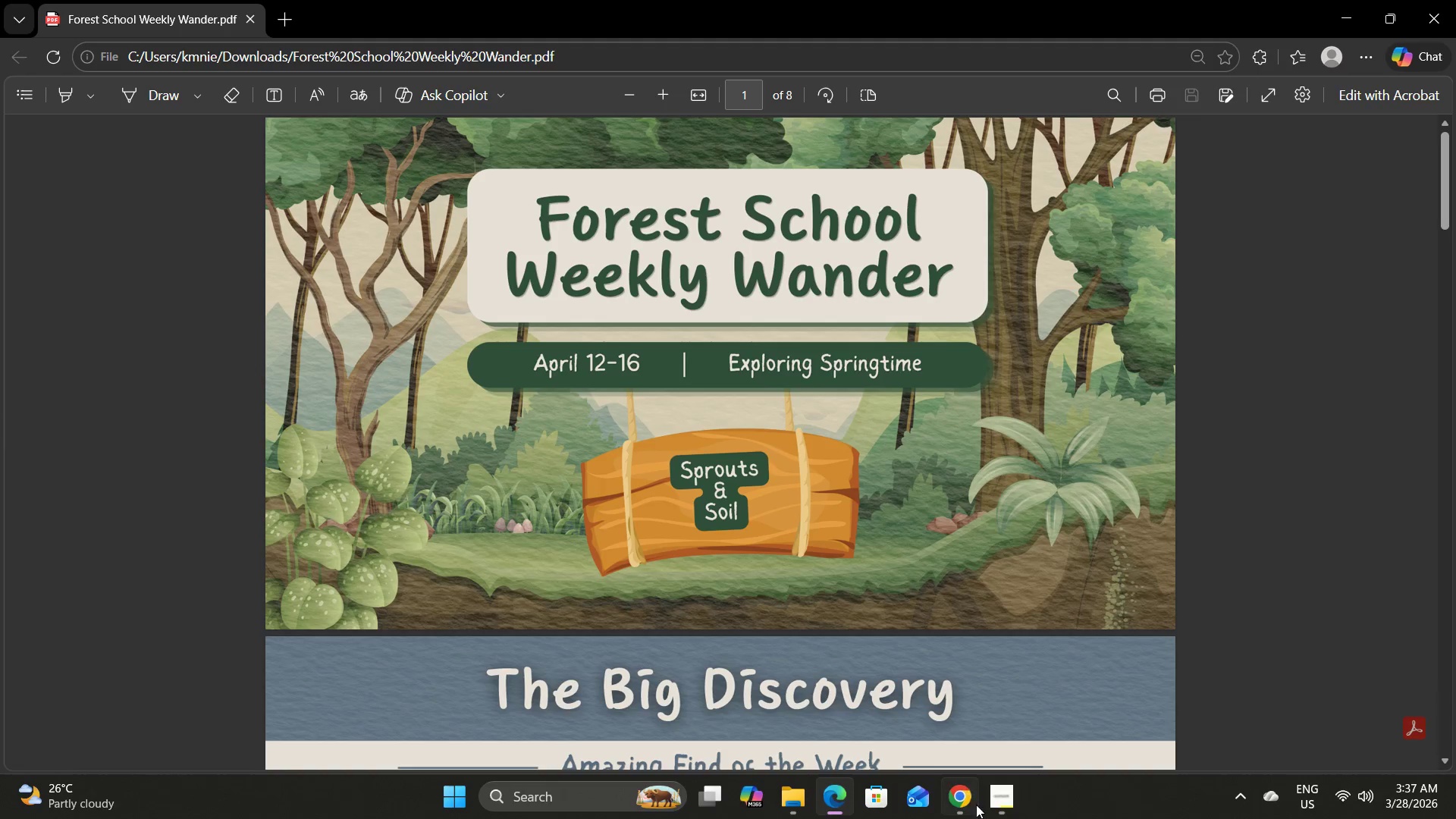 
left_click([970, 813])
 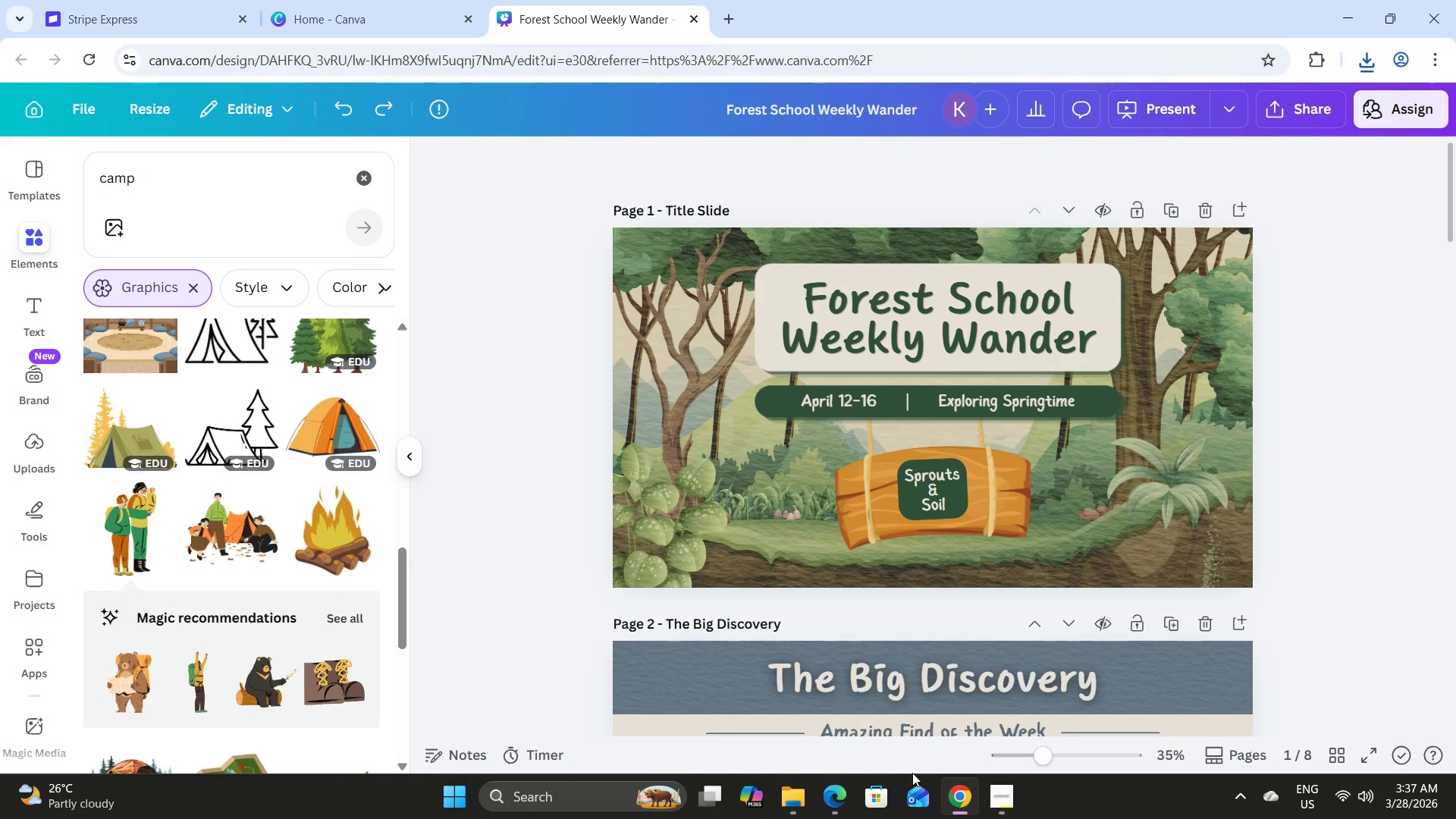 
left_click([988, 795])